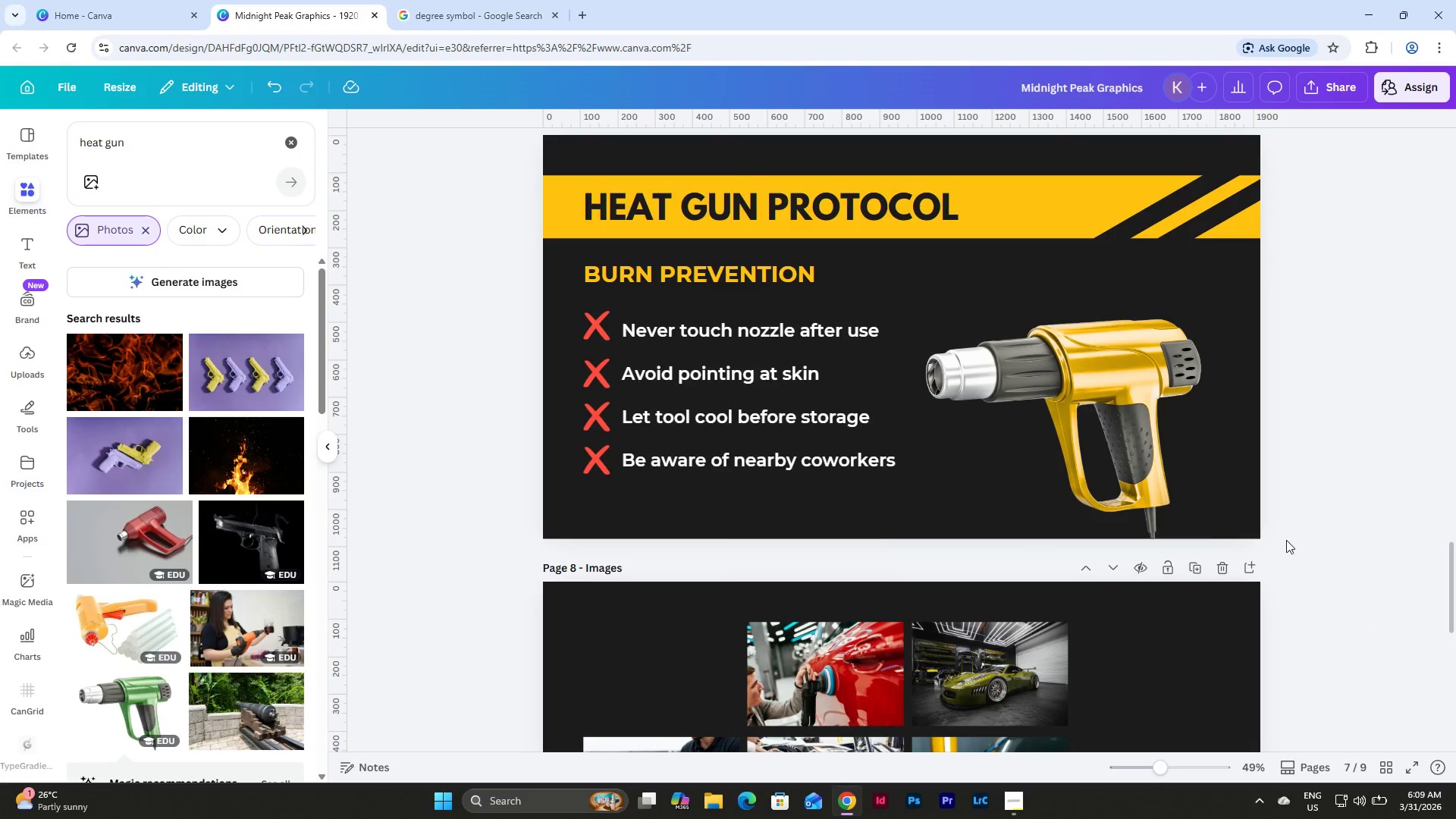 
left_click([1161, 448])
 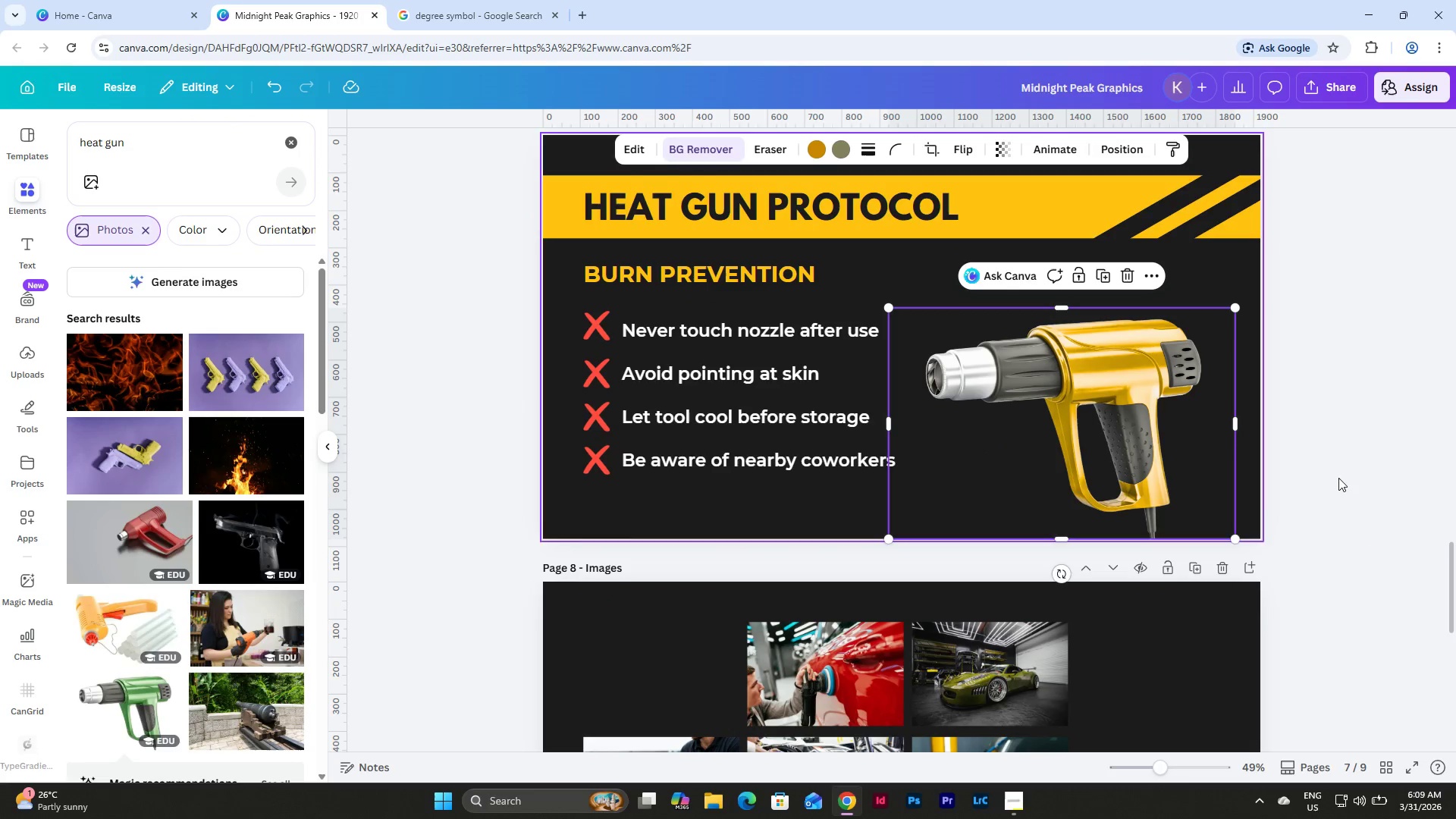 
left_click([1351, 479])
 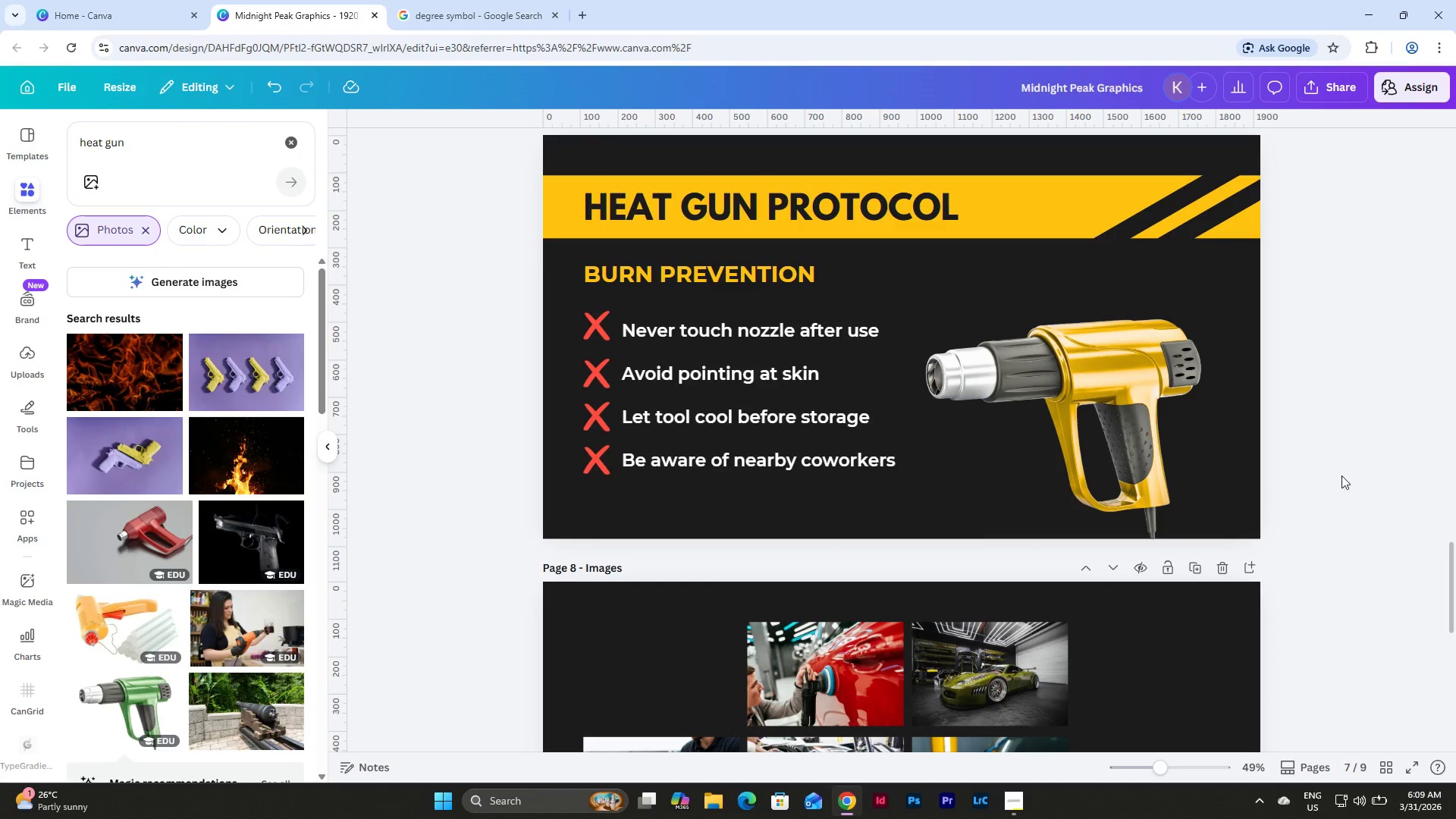 
scroll: coordinate [1331, 475], scroll_direction: up, amount: 3.0
 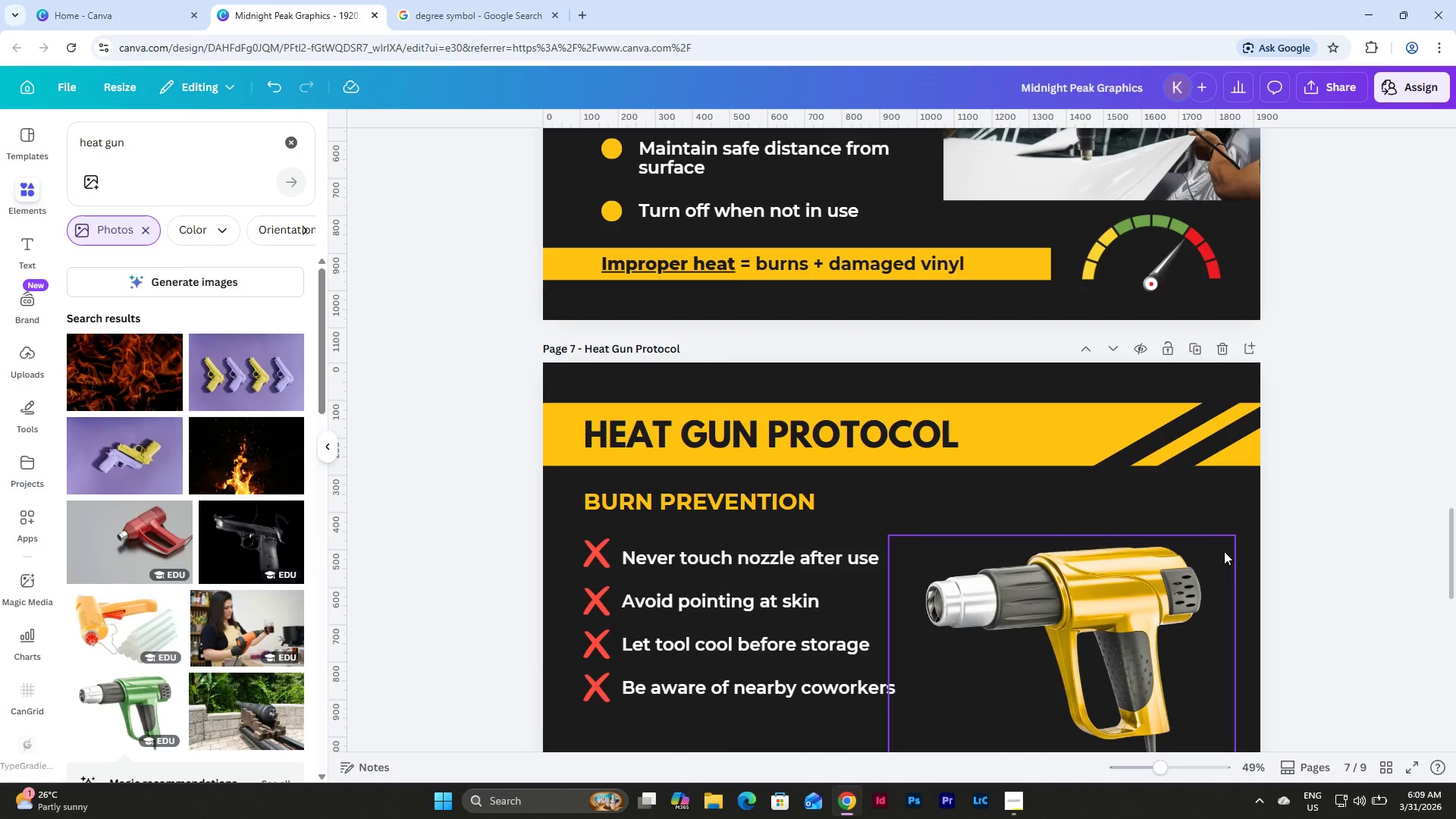 
scroll: coordinate [1297, 494], scroll_direction: down, amount: 2.0
 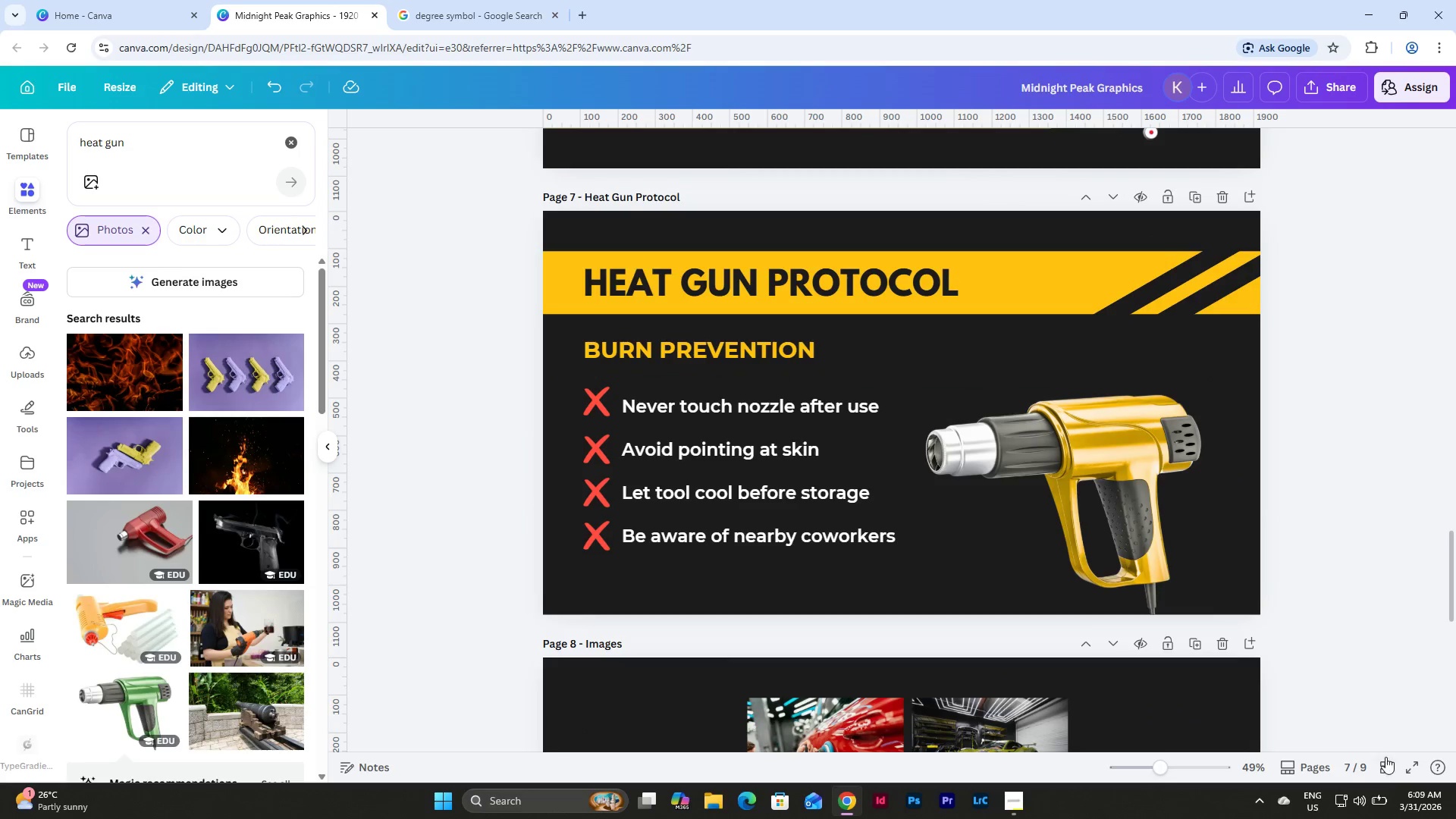 
left_click([1389, 762])
 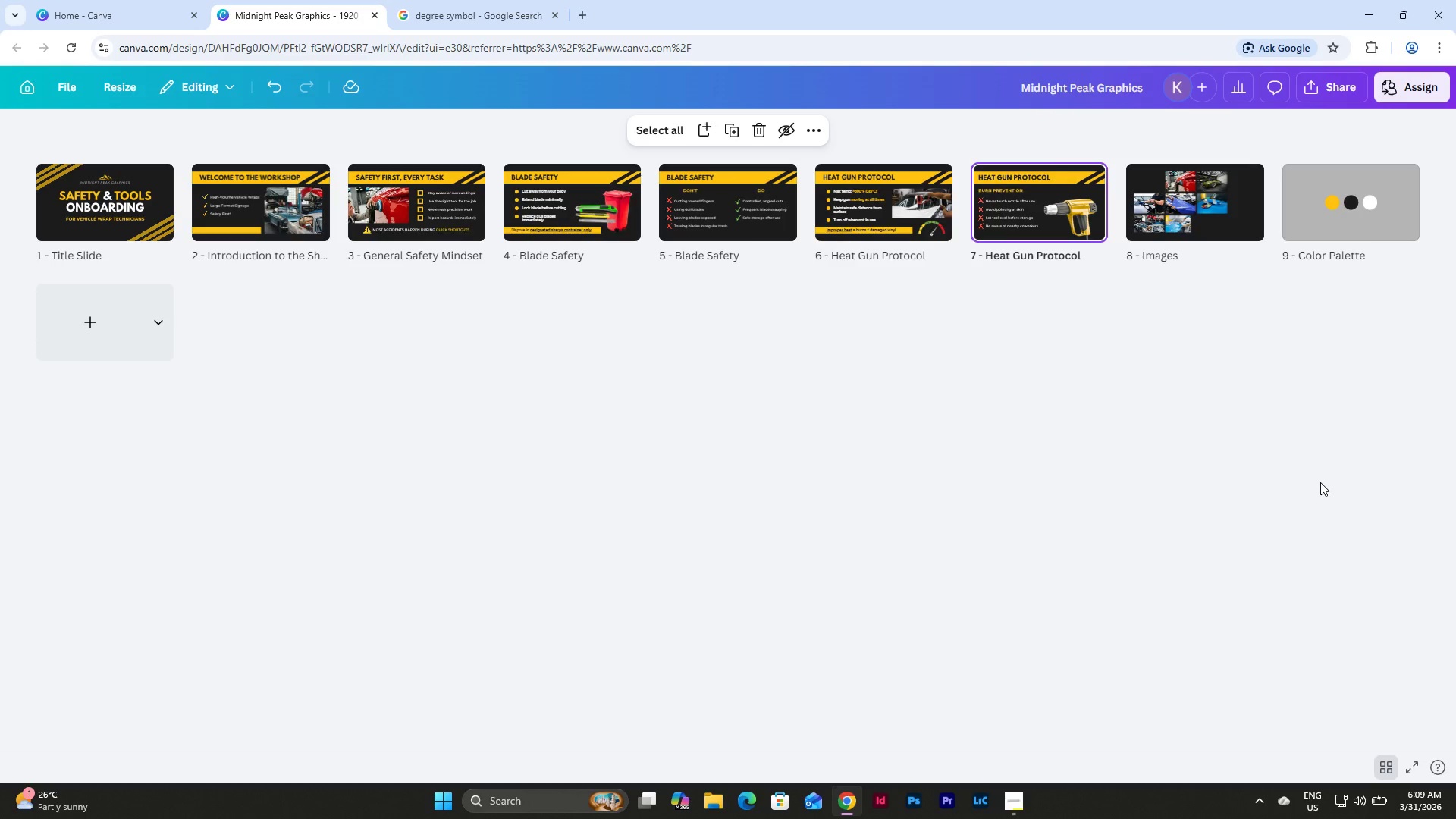 
left_click([1021, 813])